 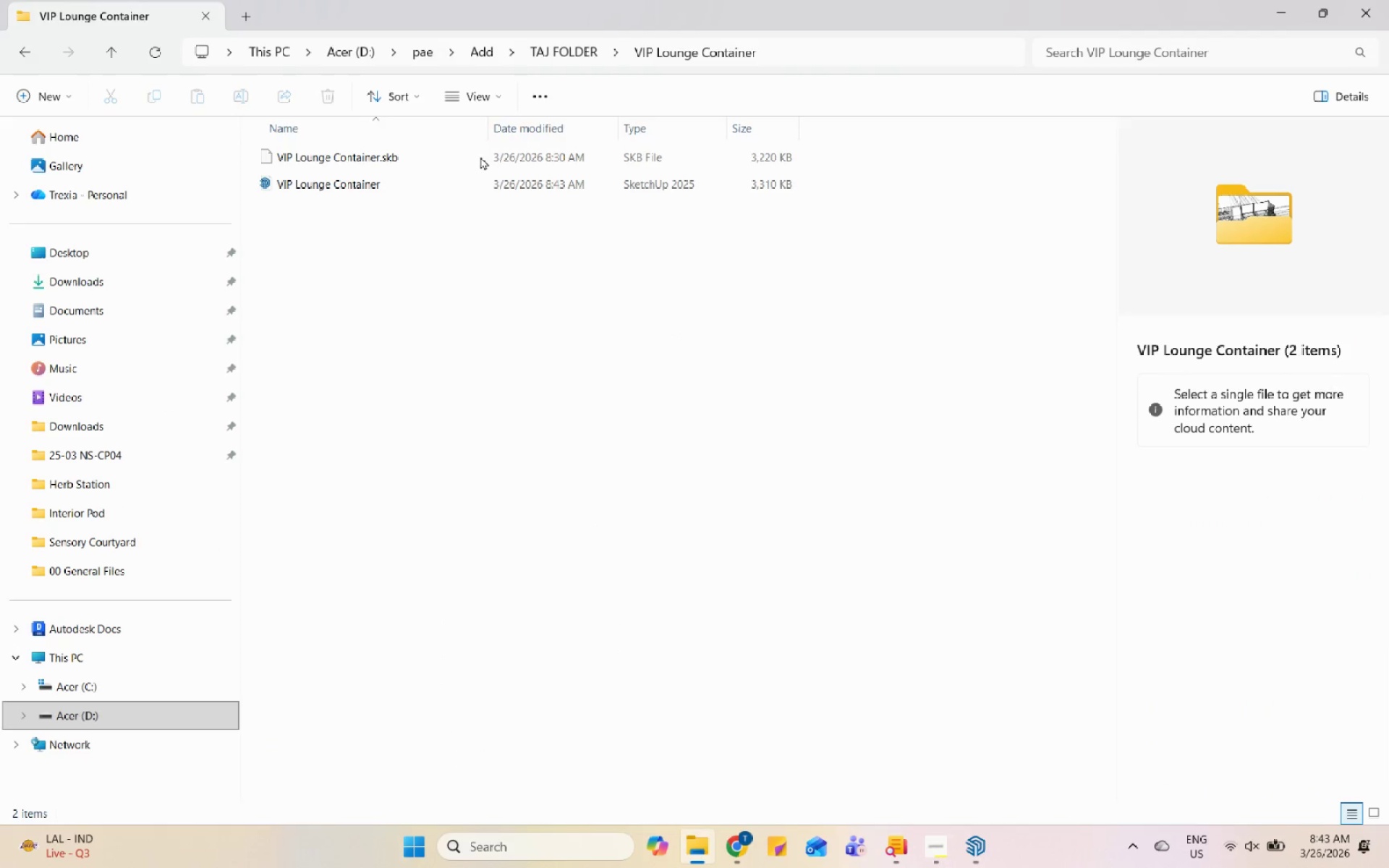 
left_click([245, 15])
 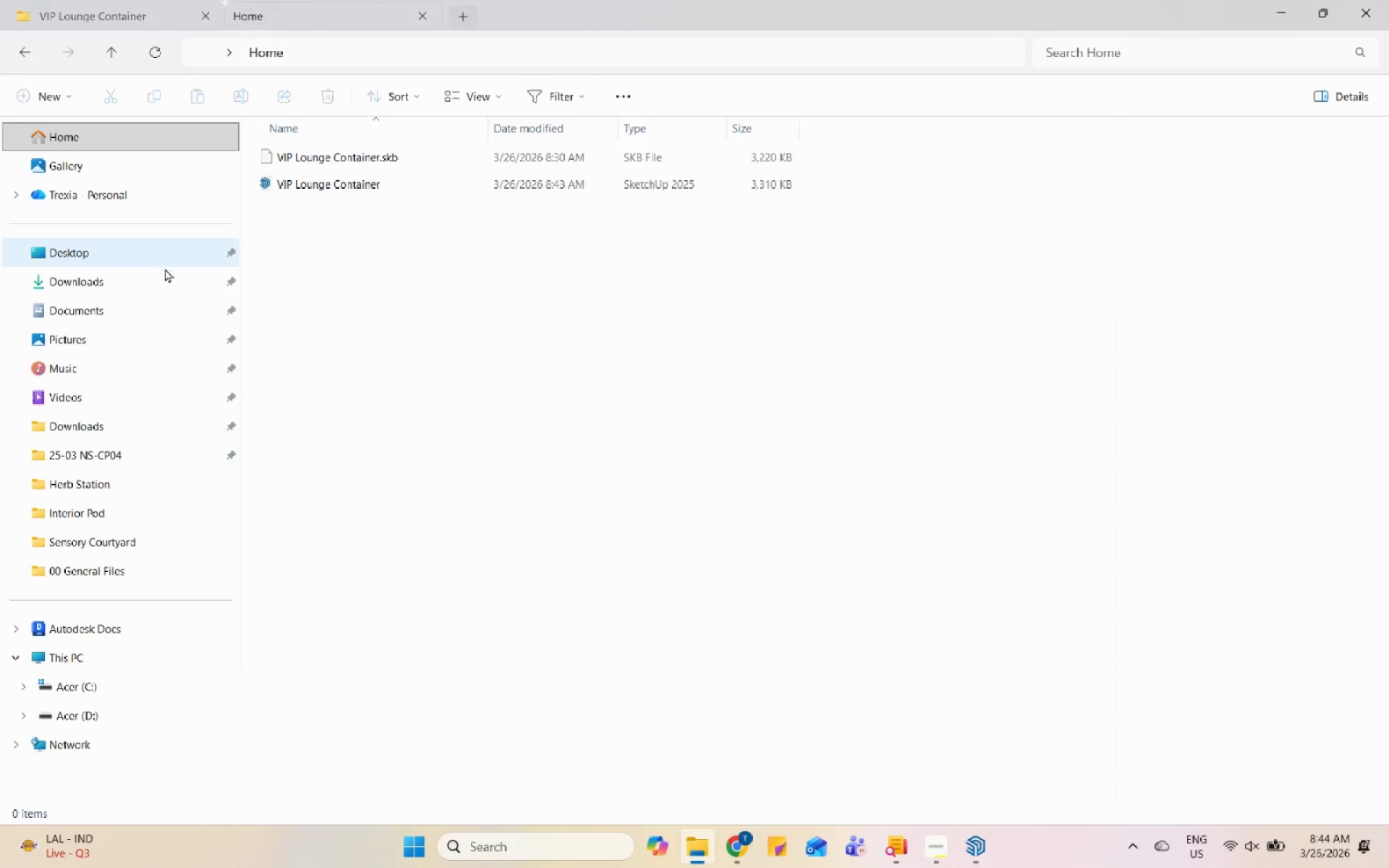 
left_click([153, 290])
 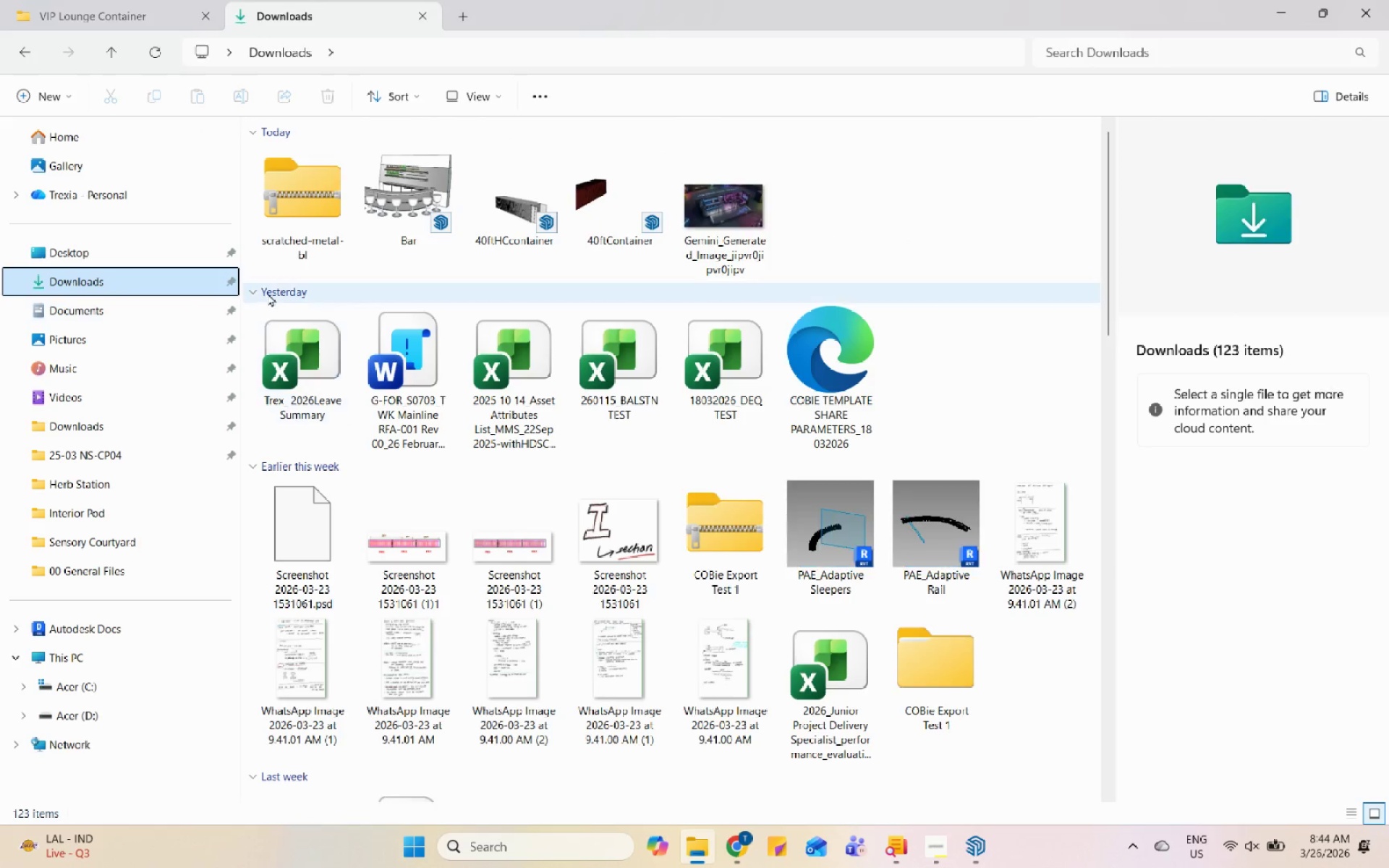 
left_click([307, 238])
 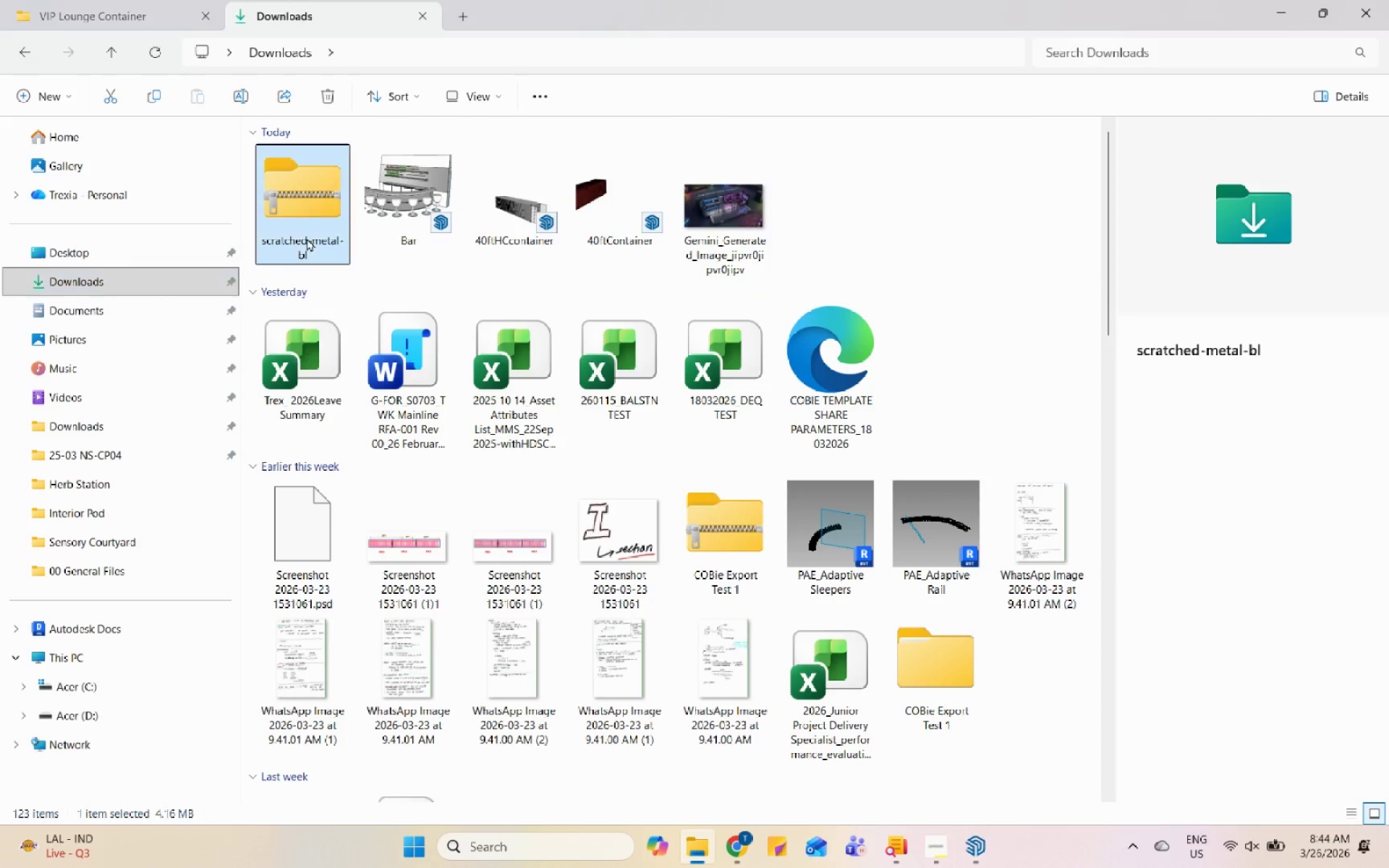 
right_click([307, 238])
 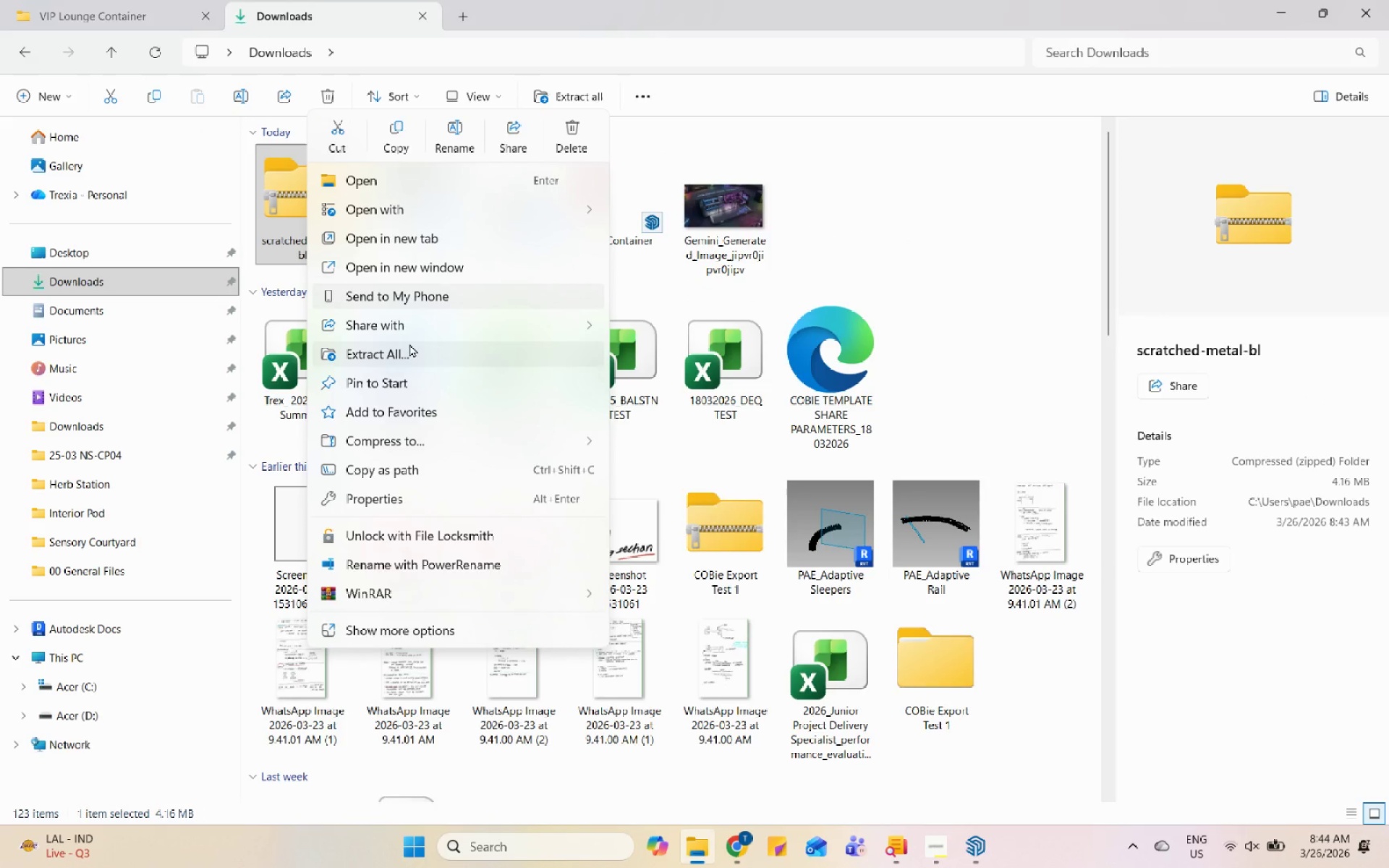 
left_click([412, 346])
 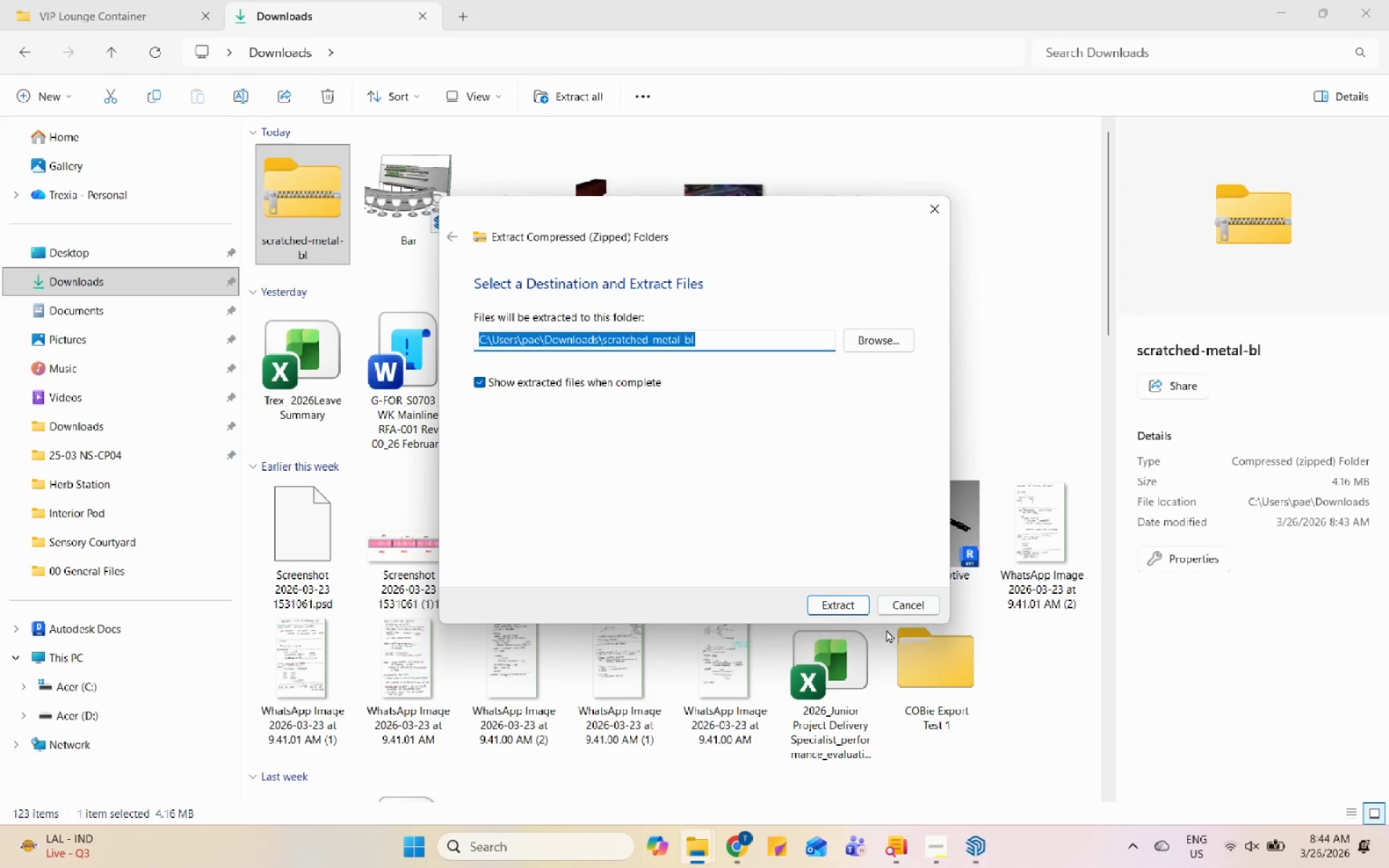 
left_click([819, 601])
 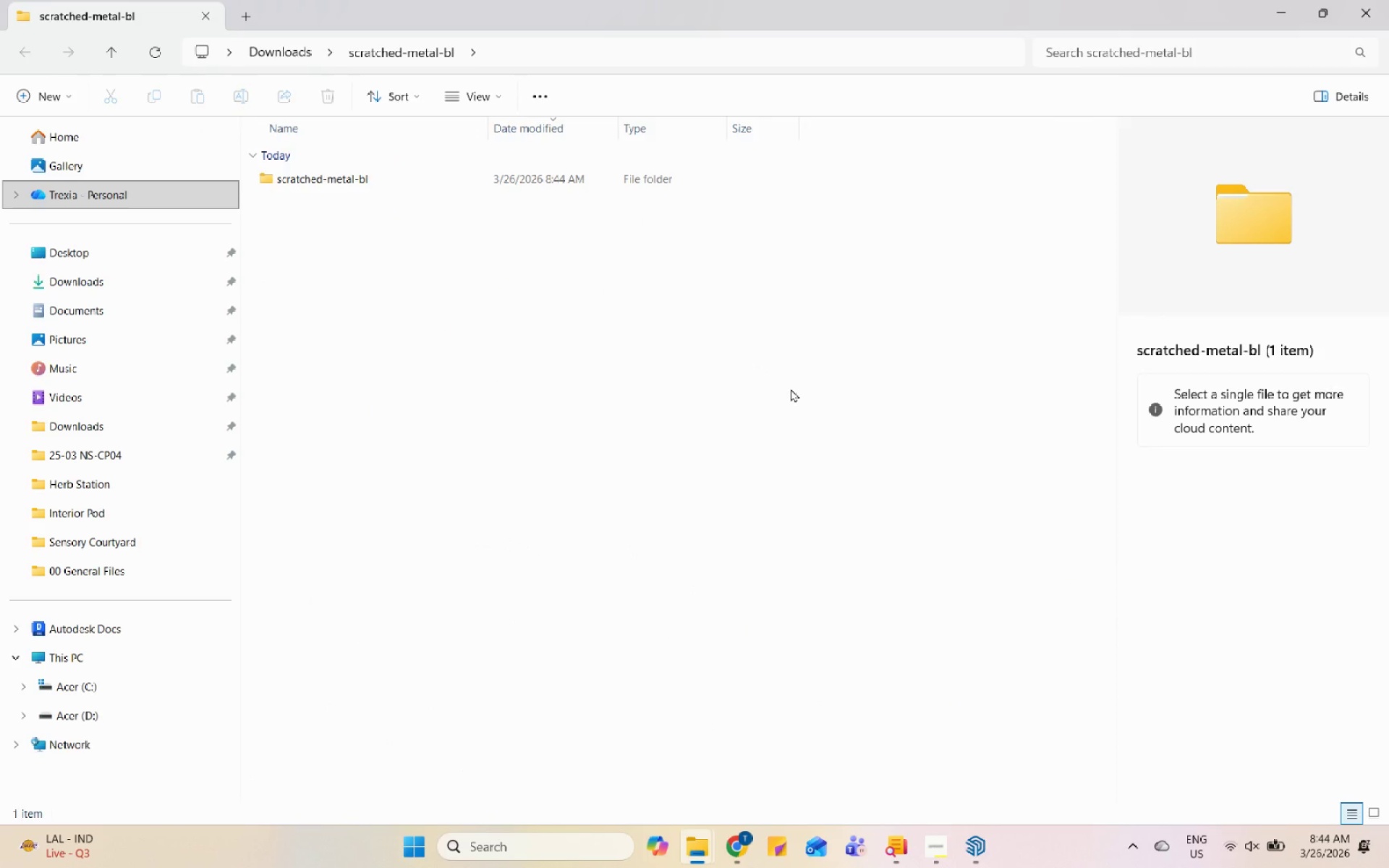 
double_click([653, 187])
 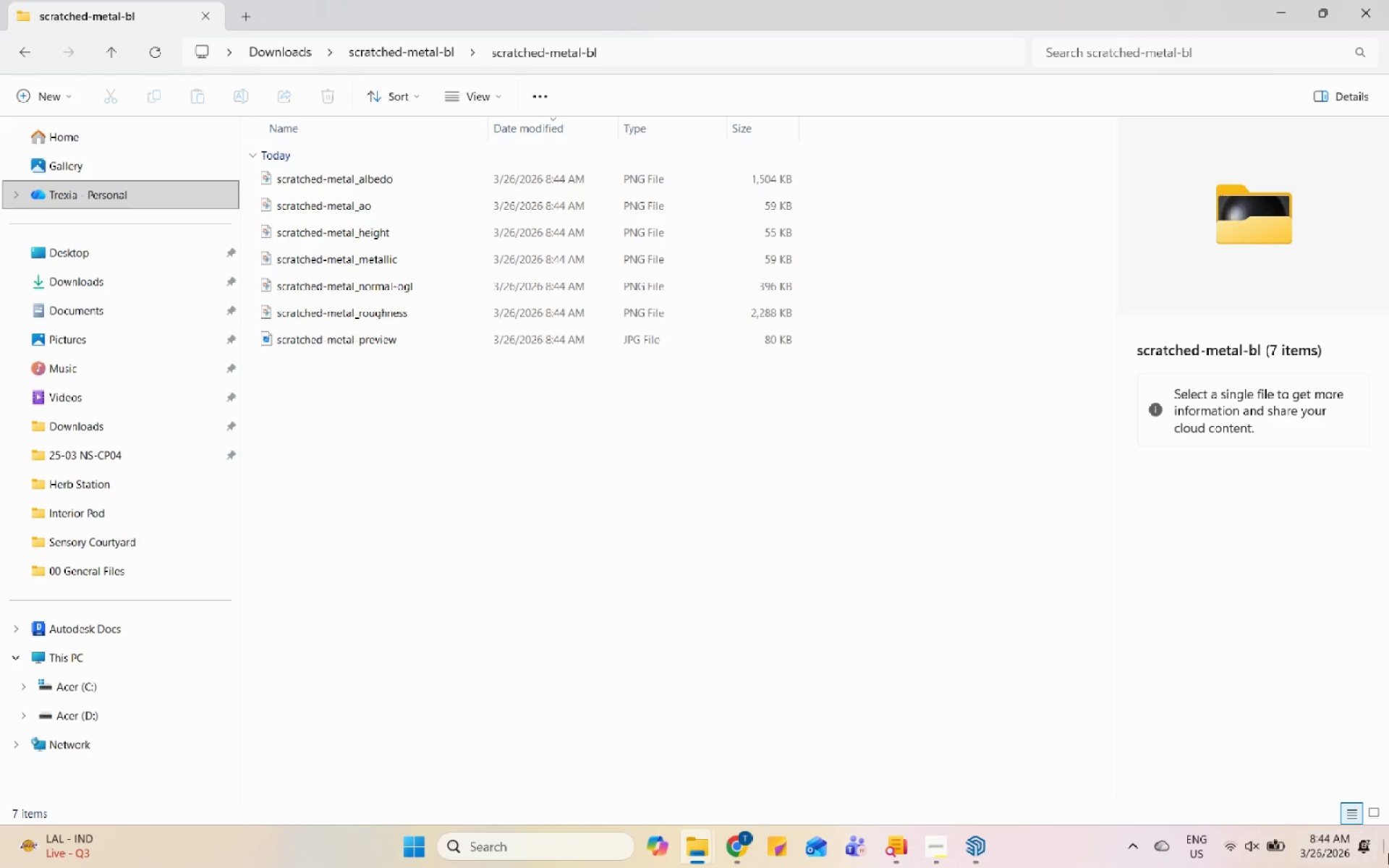 
left_click([1367, 817])
 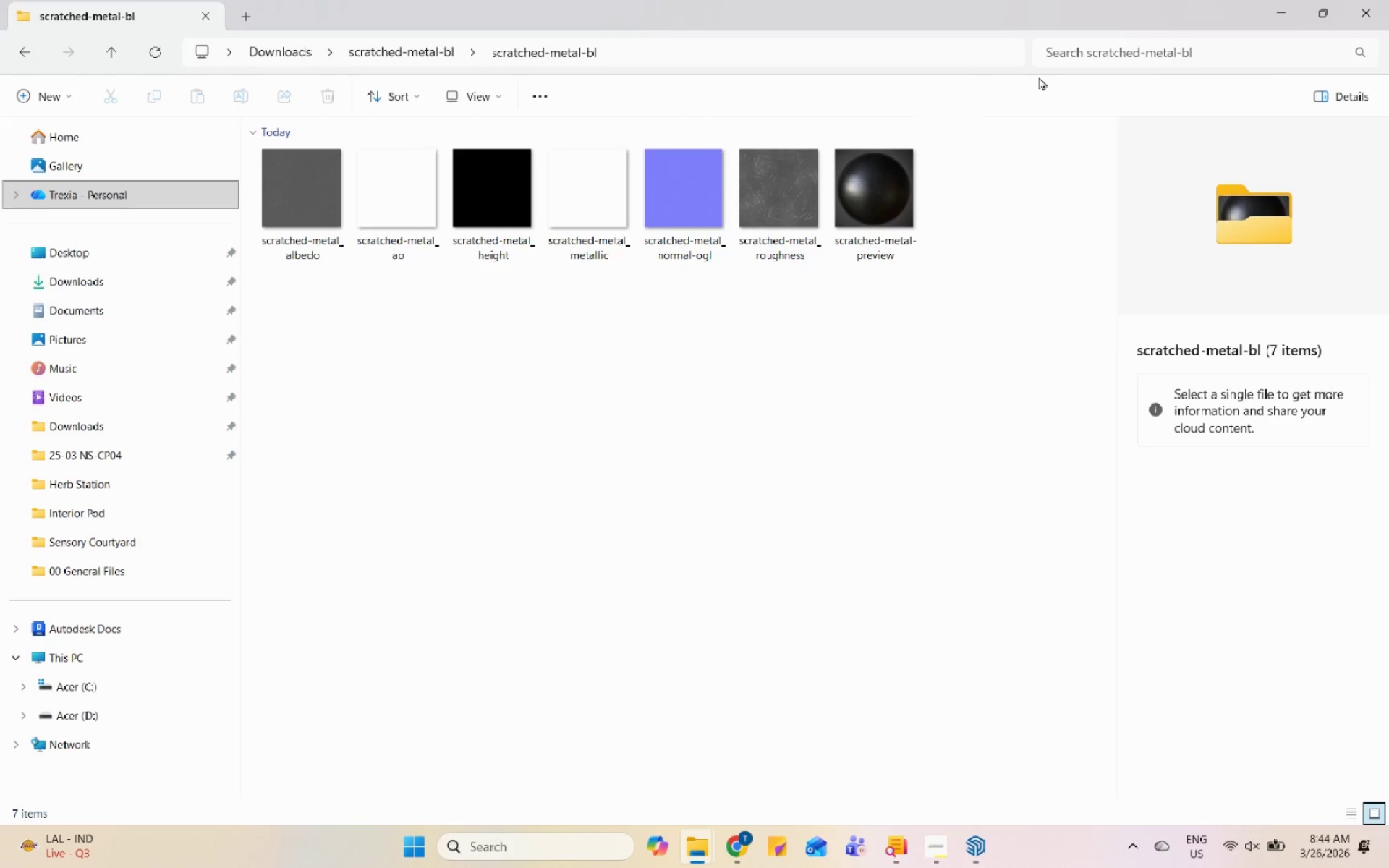 
wait(6.22)
 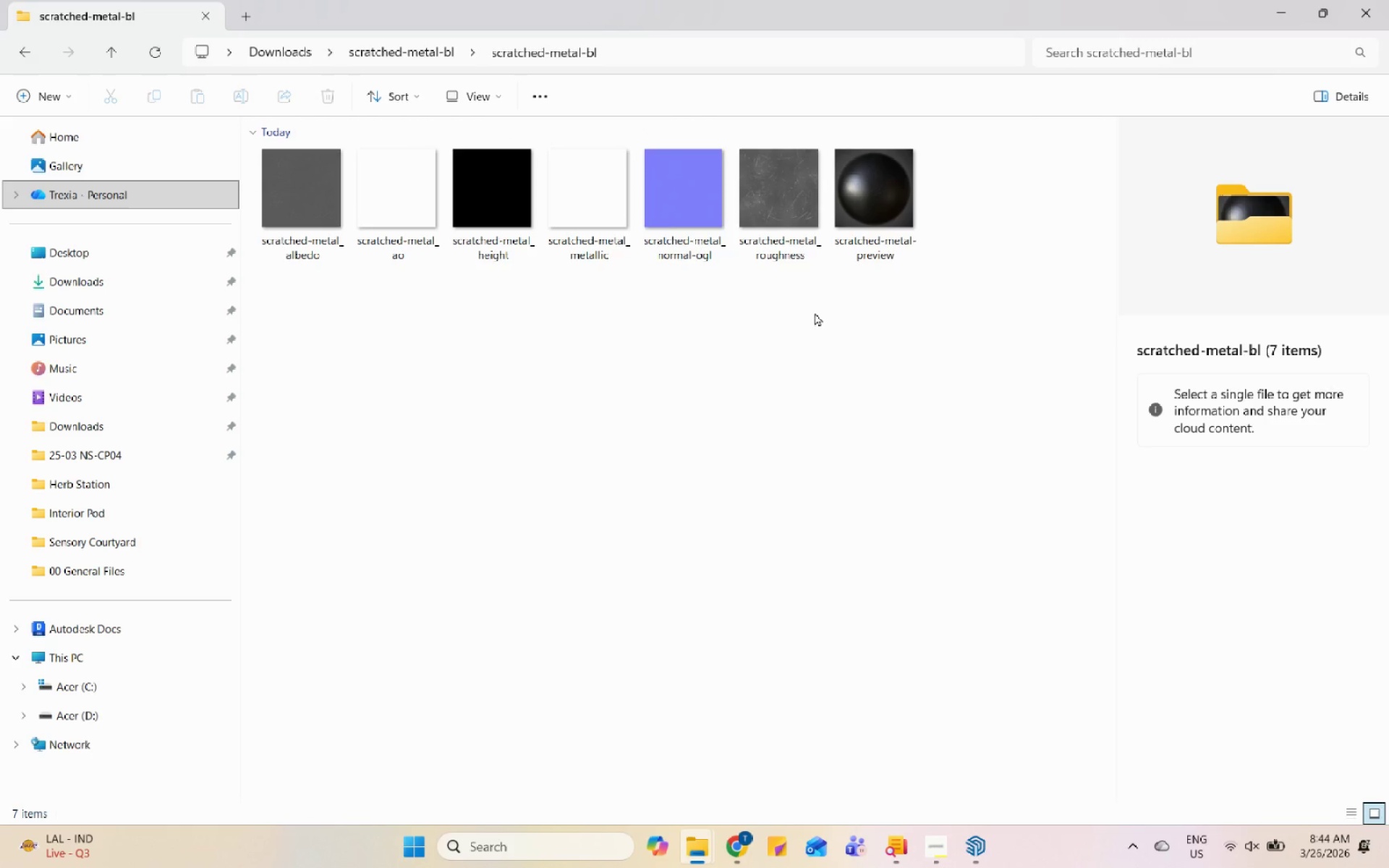 
left_click([302, 200])
 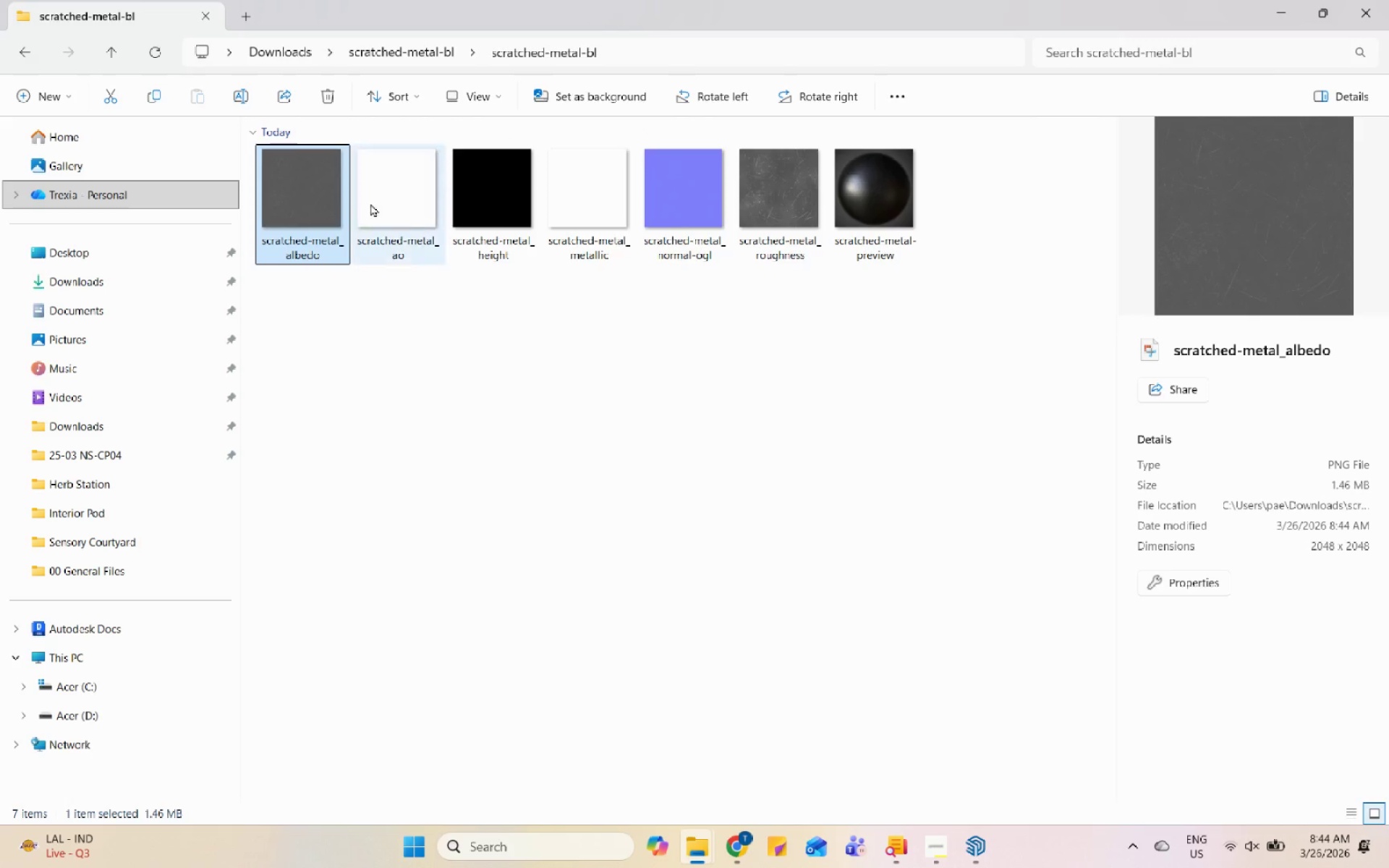 
left_click([493, 181])
 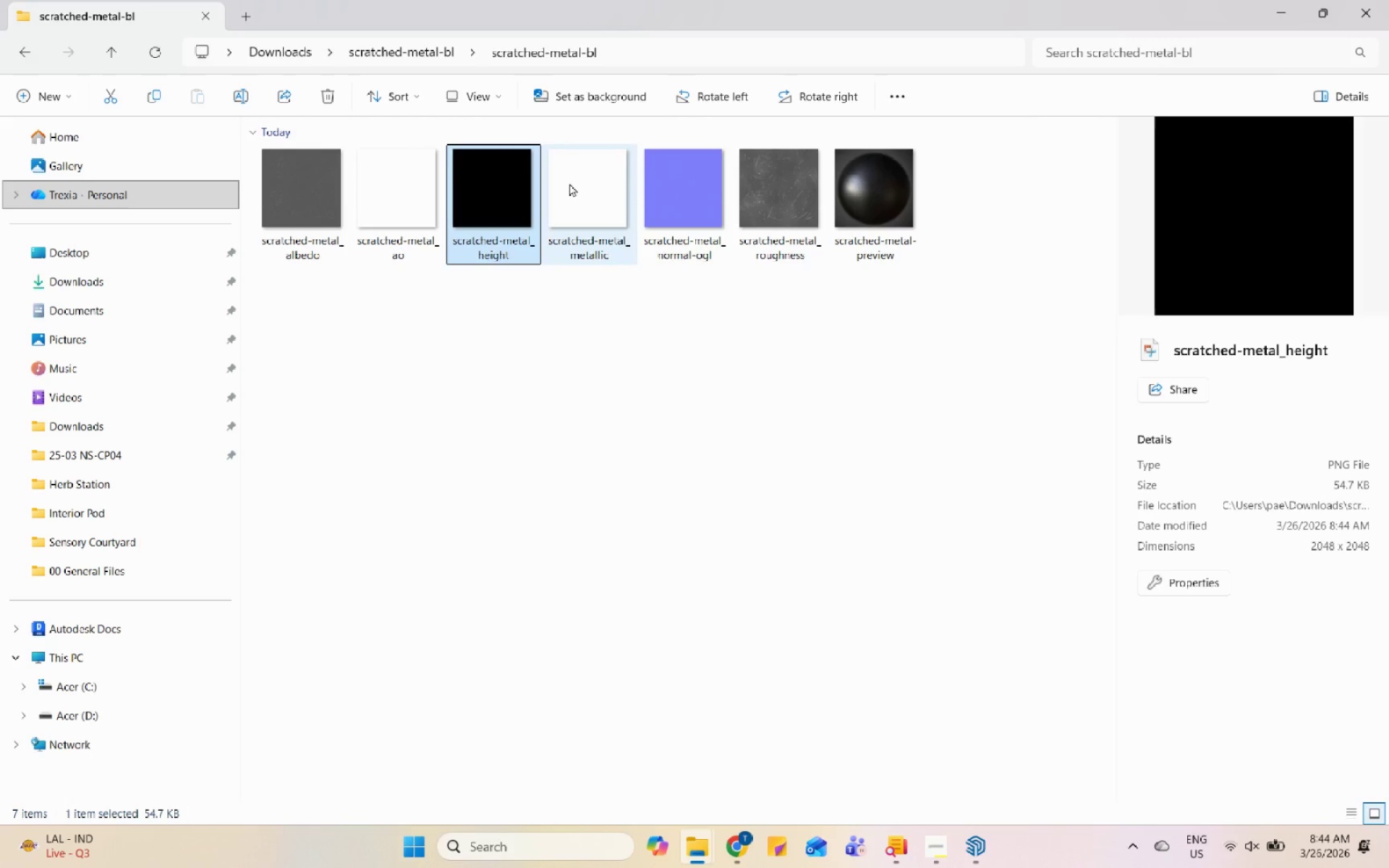 
left_click([640, 174])
 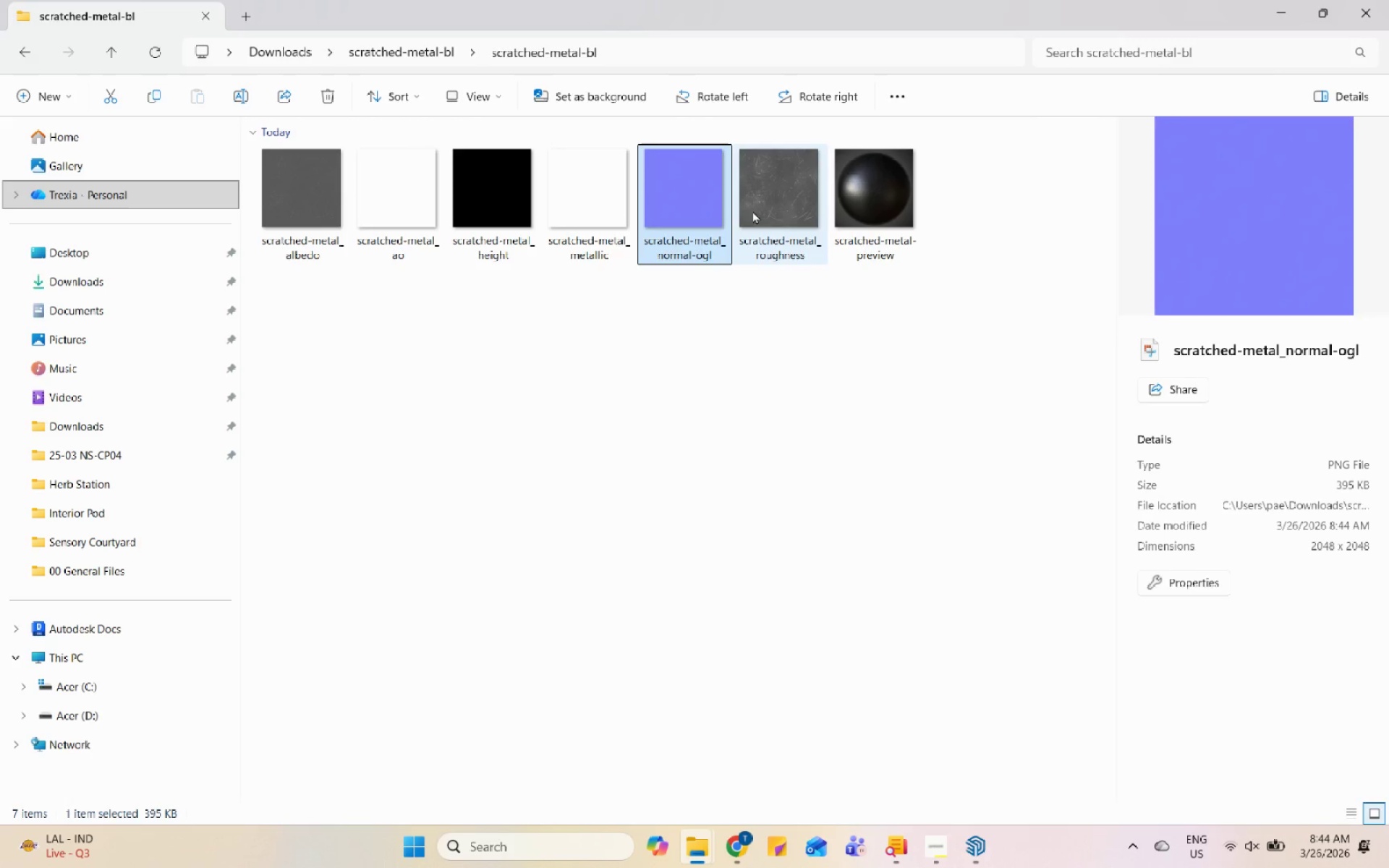 
left_click([789, 210])
 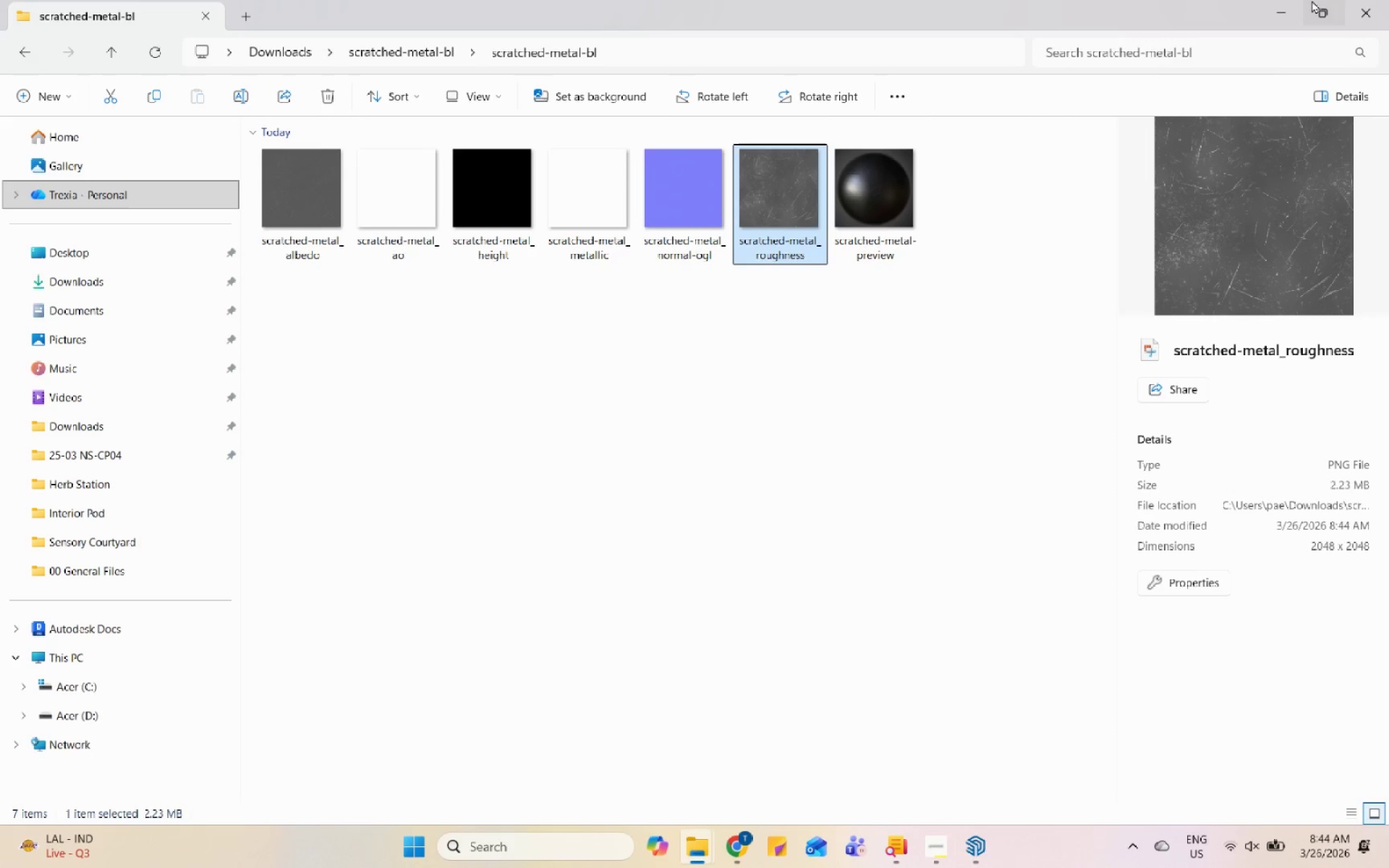 
left_click([1272, 7])
 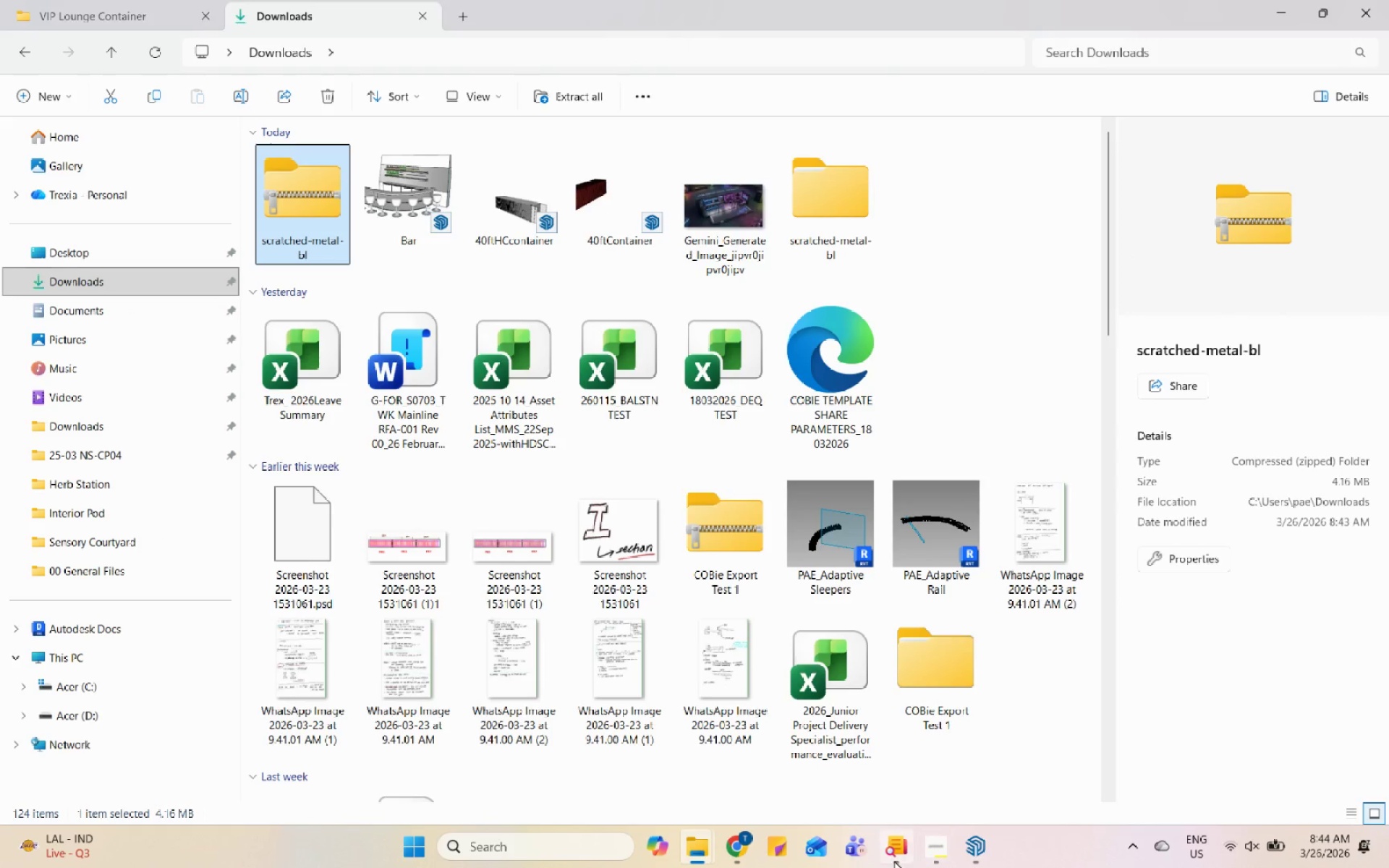 
left_click([734, 845])
 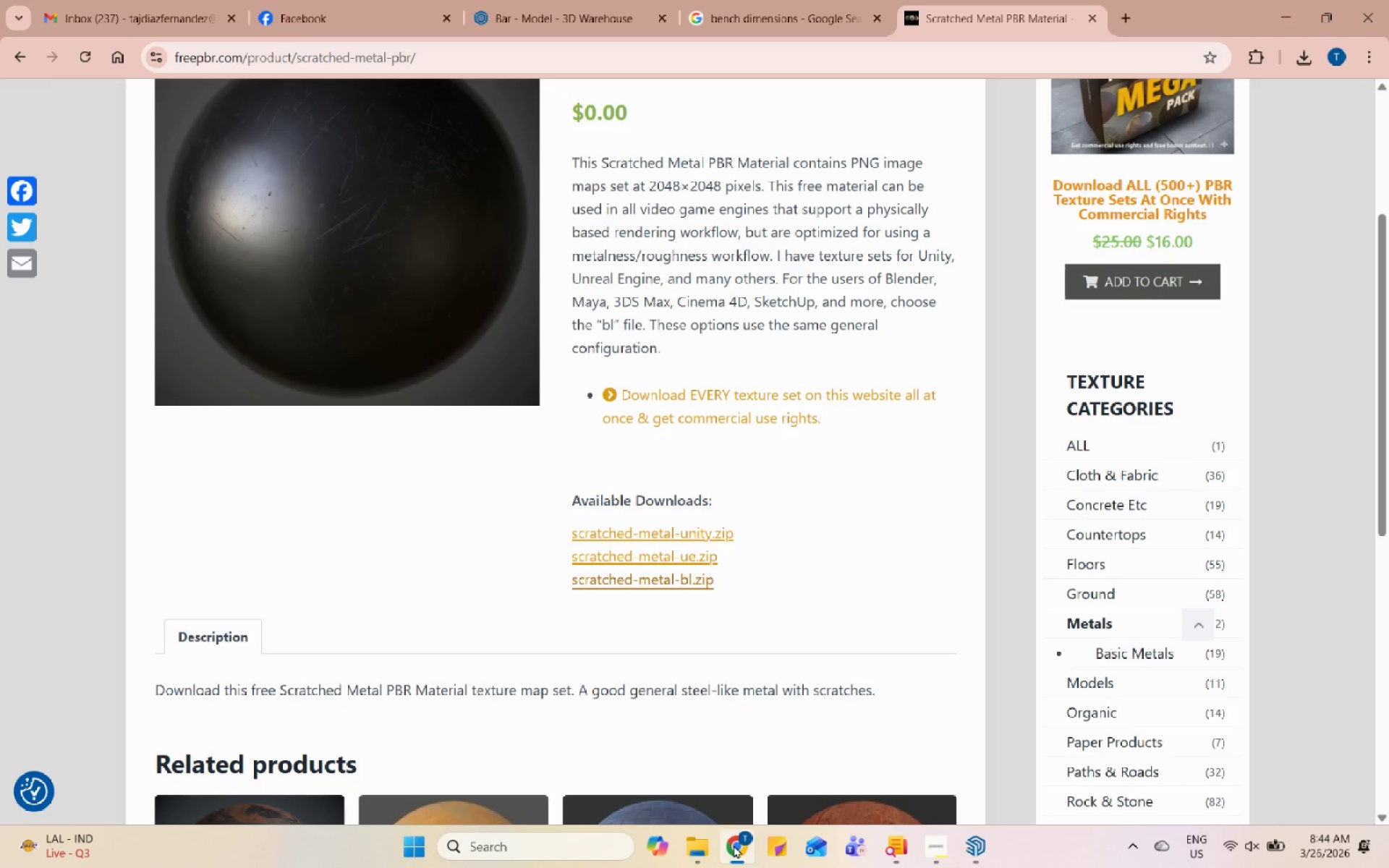 
left_click([734, 845])
 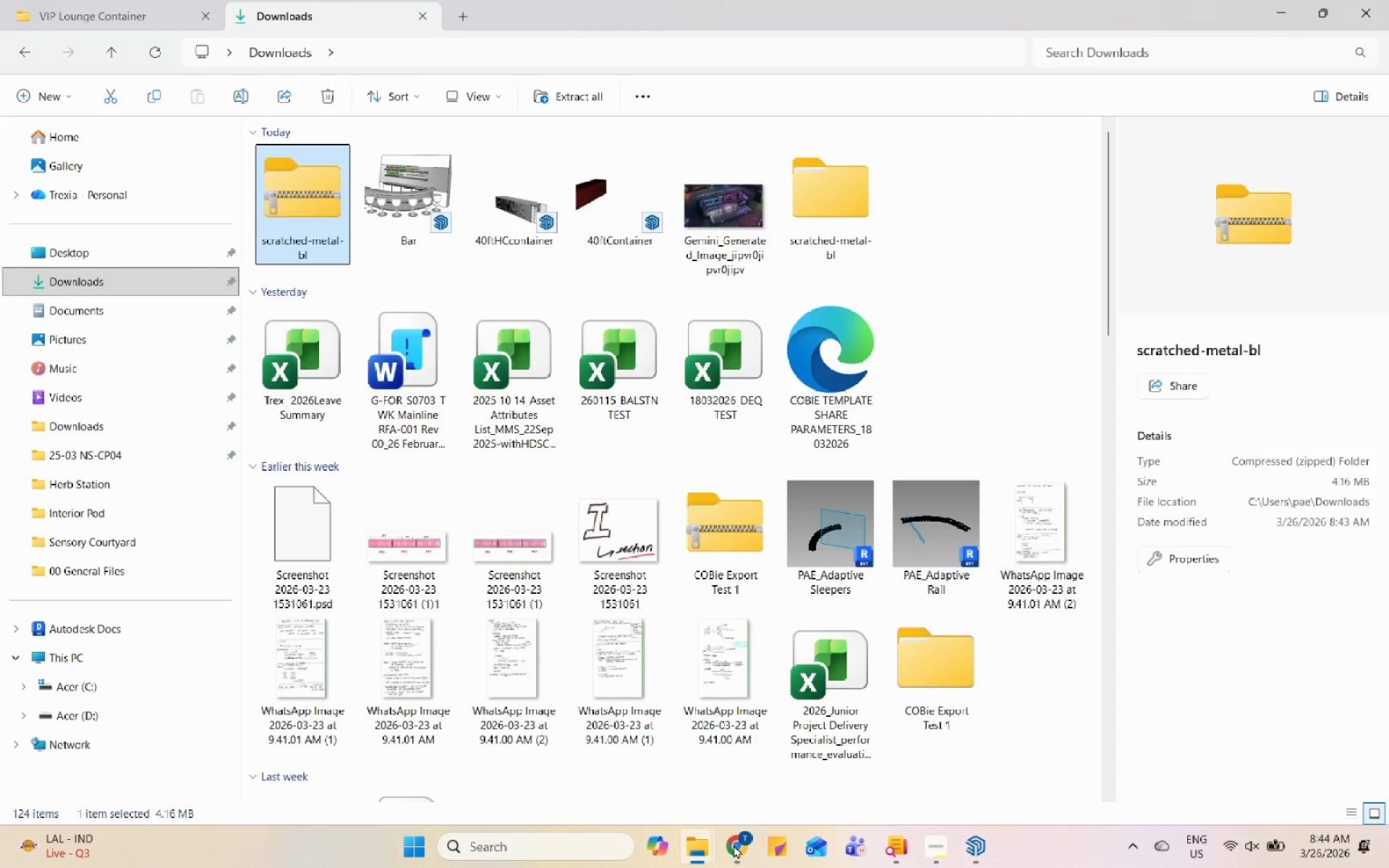 
left_click([734, 845])
 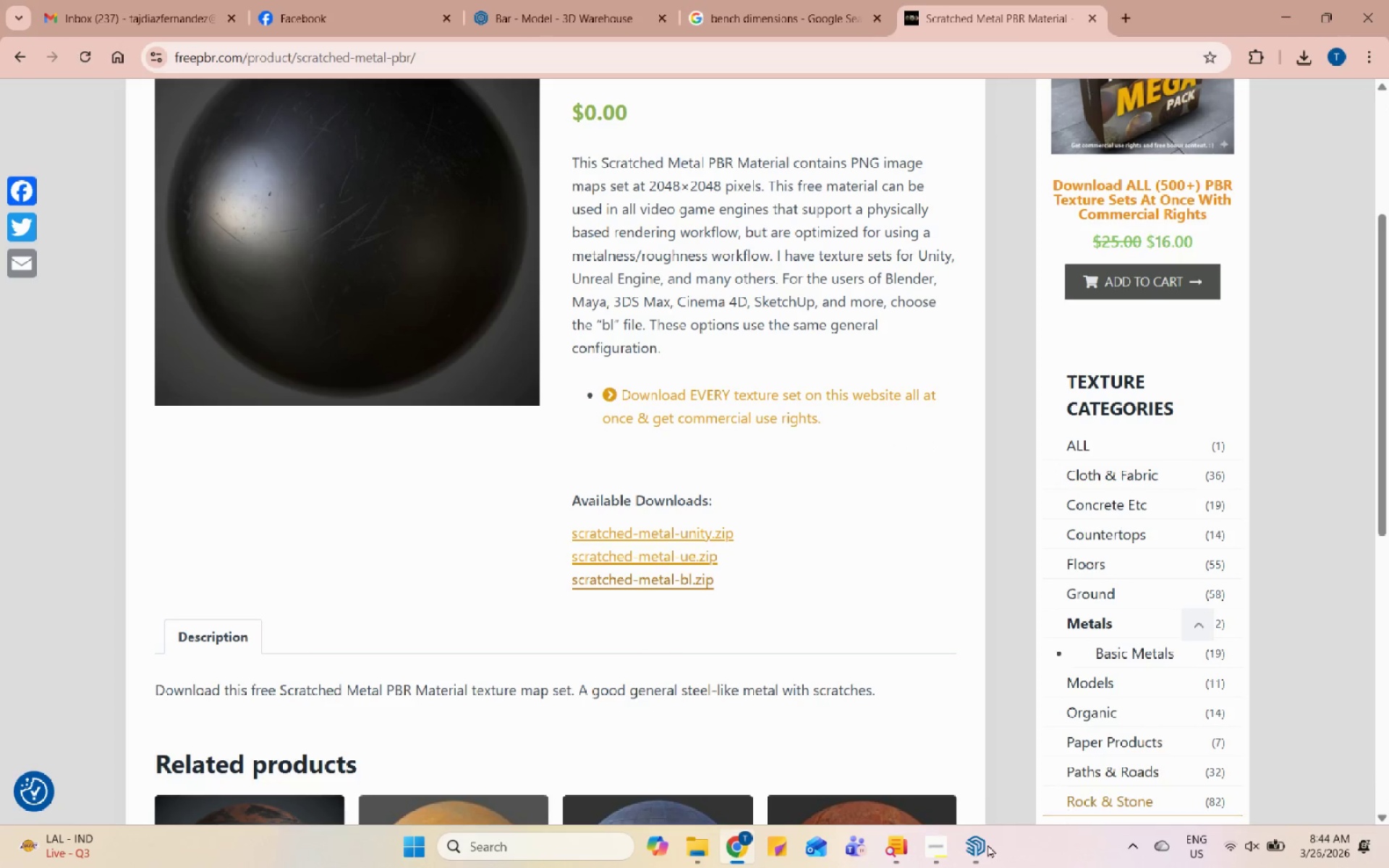 
left_click([926, 858])